 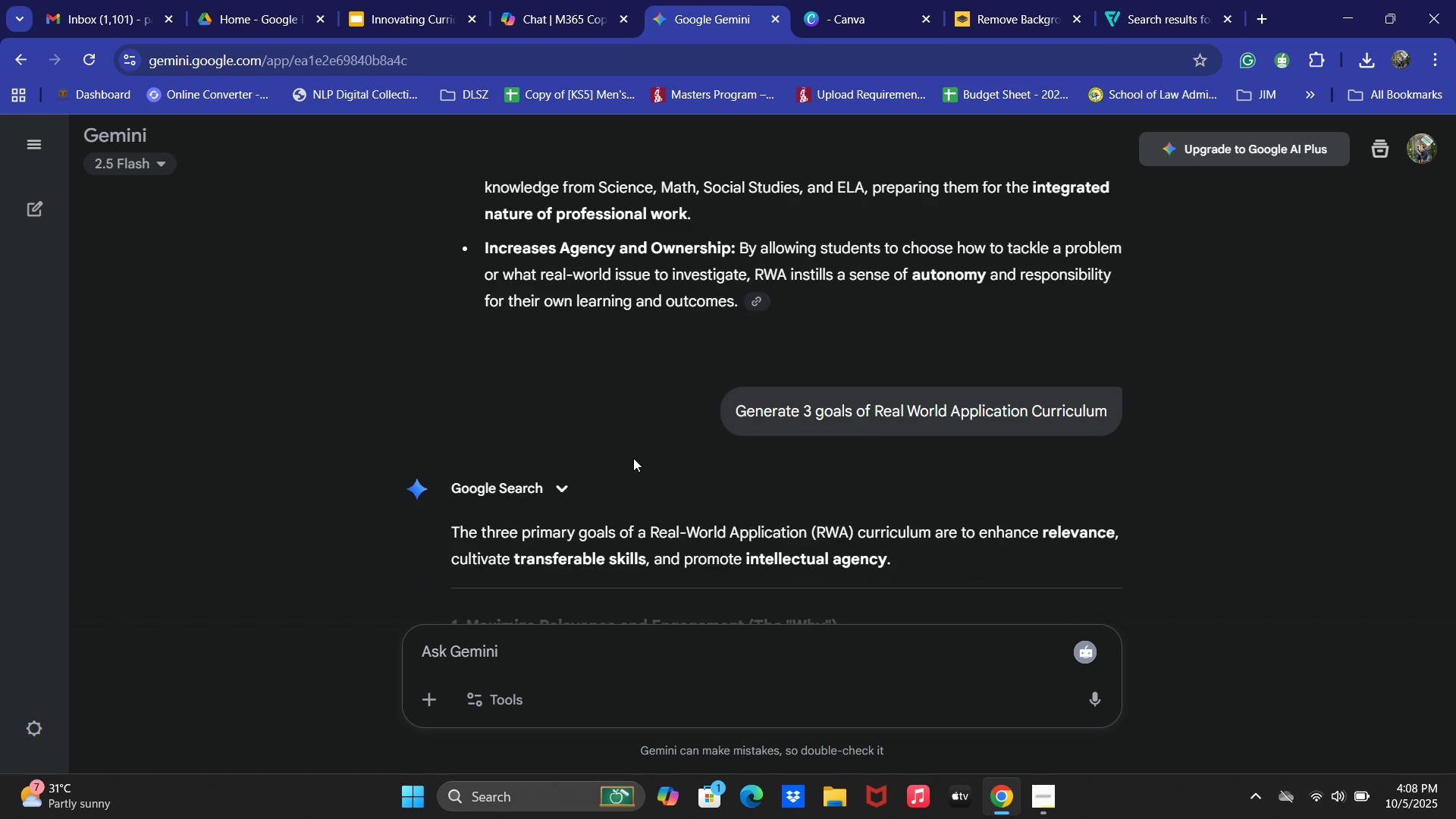 
scroll: coordinate [730, 432], scroll_direction: down, amount: 9.0
 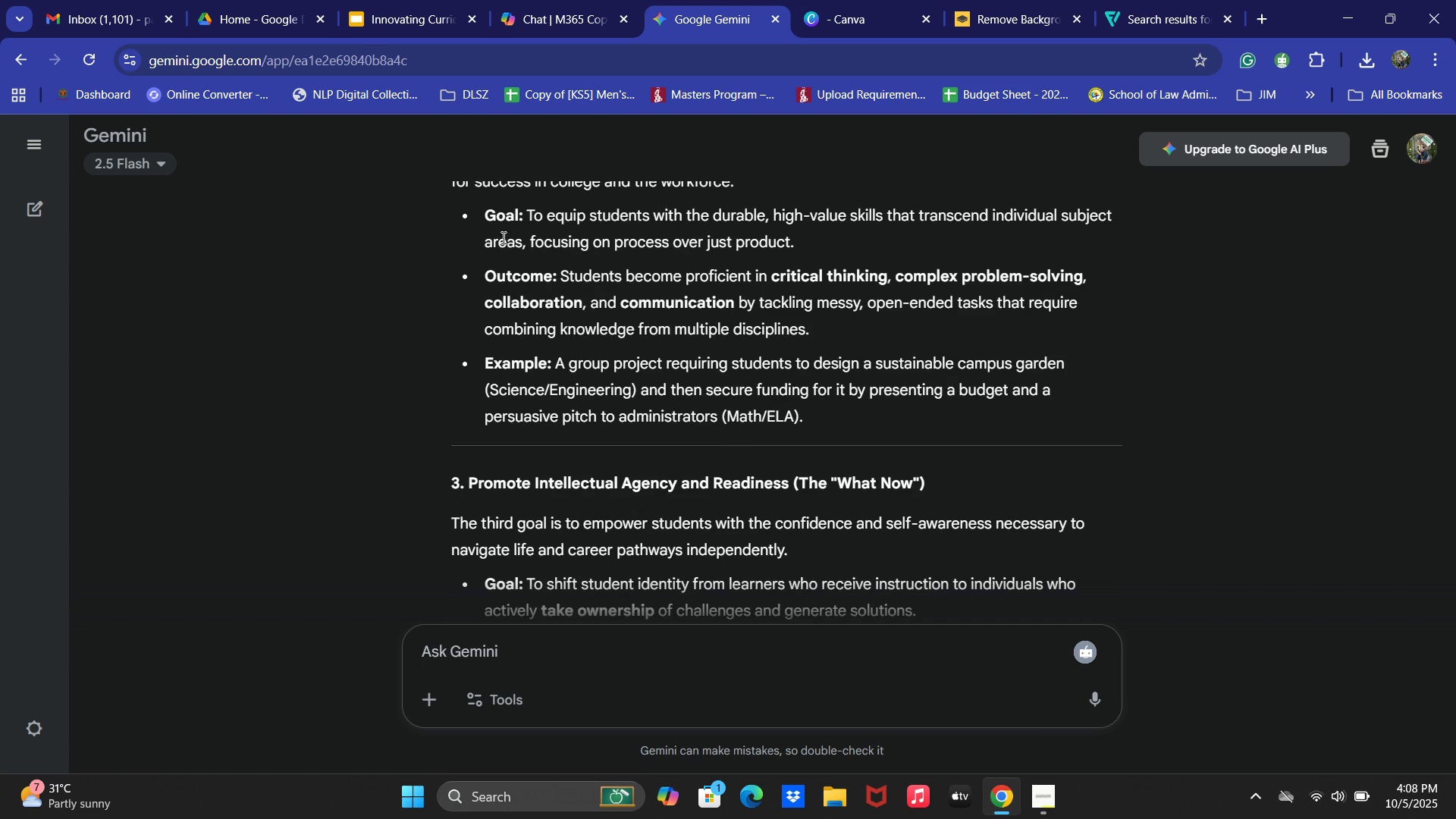 
left_click([396, 0])
 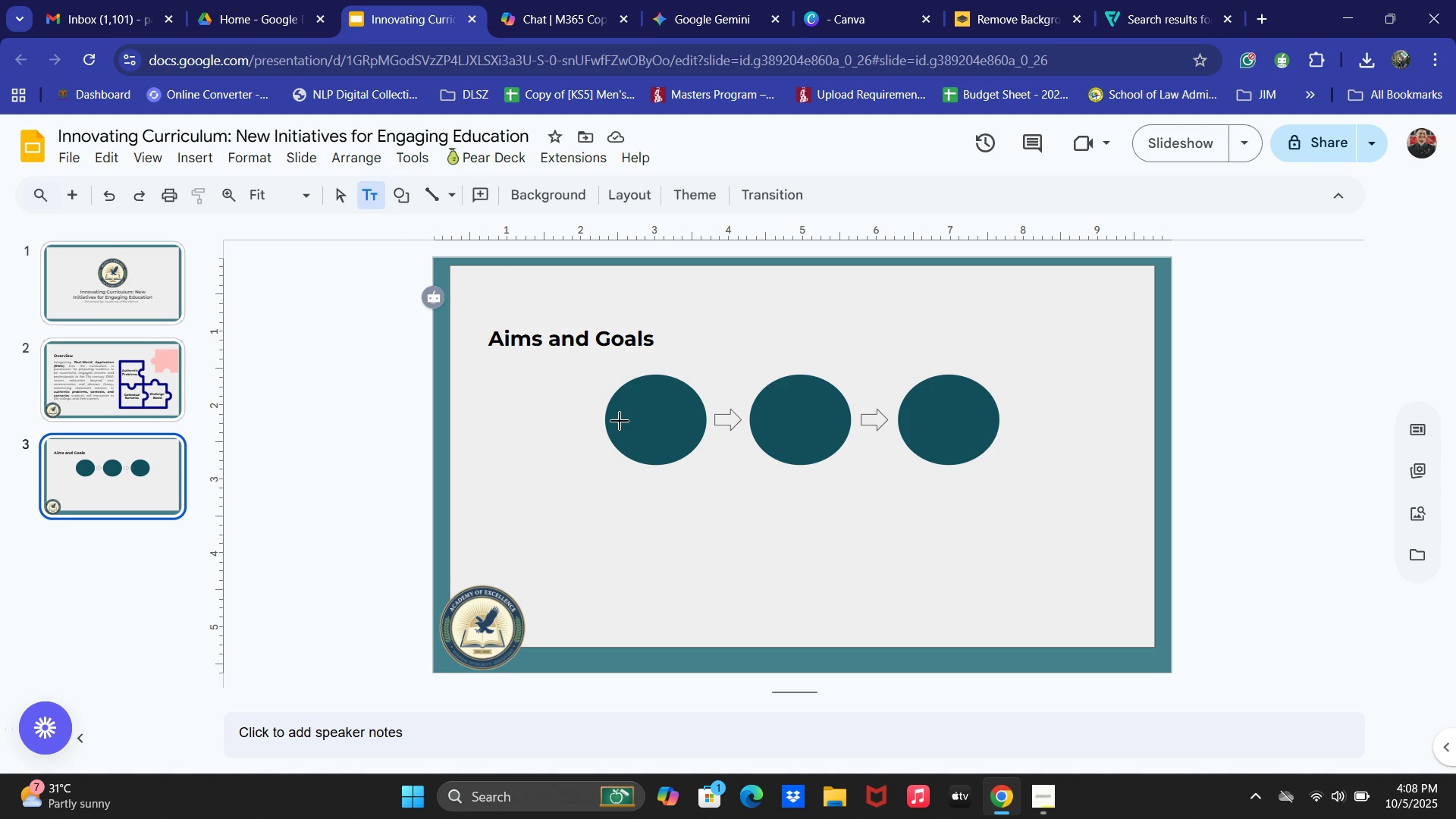 
wait(5.13)
 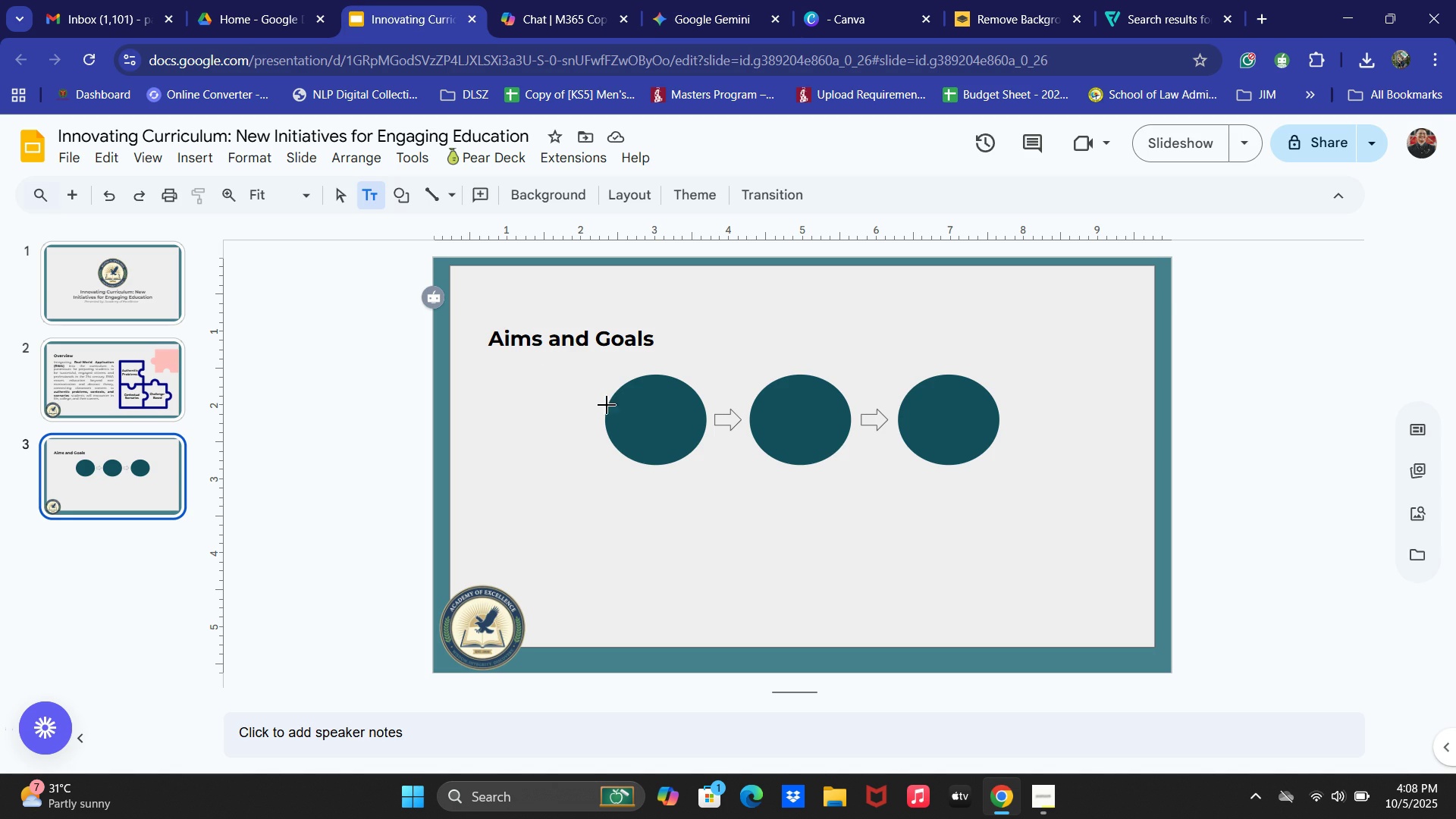 
left_click([391, 194])
 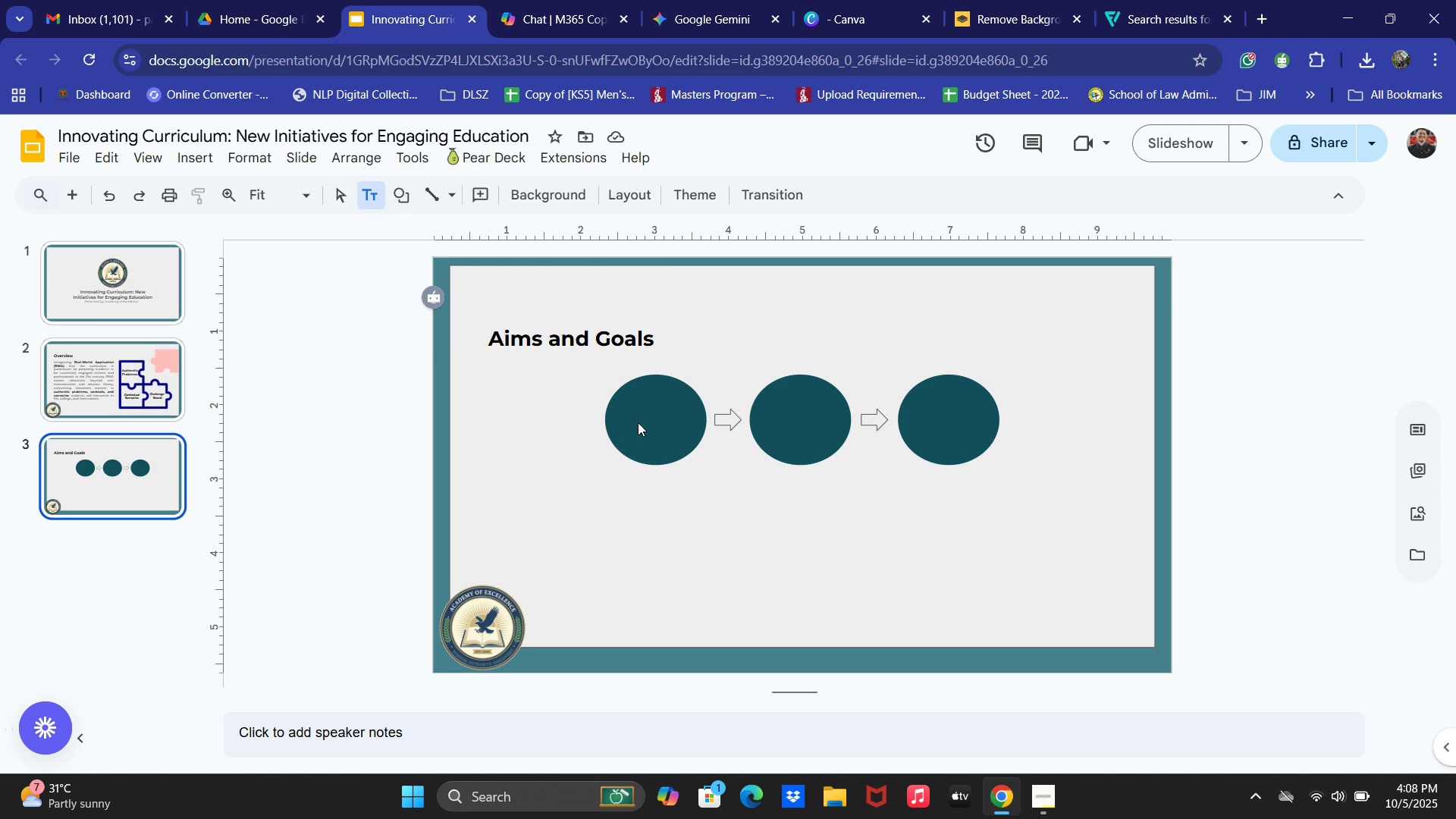 
double_click([640, 422])
 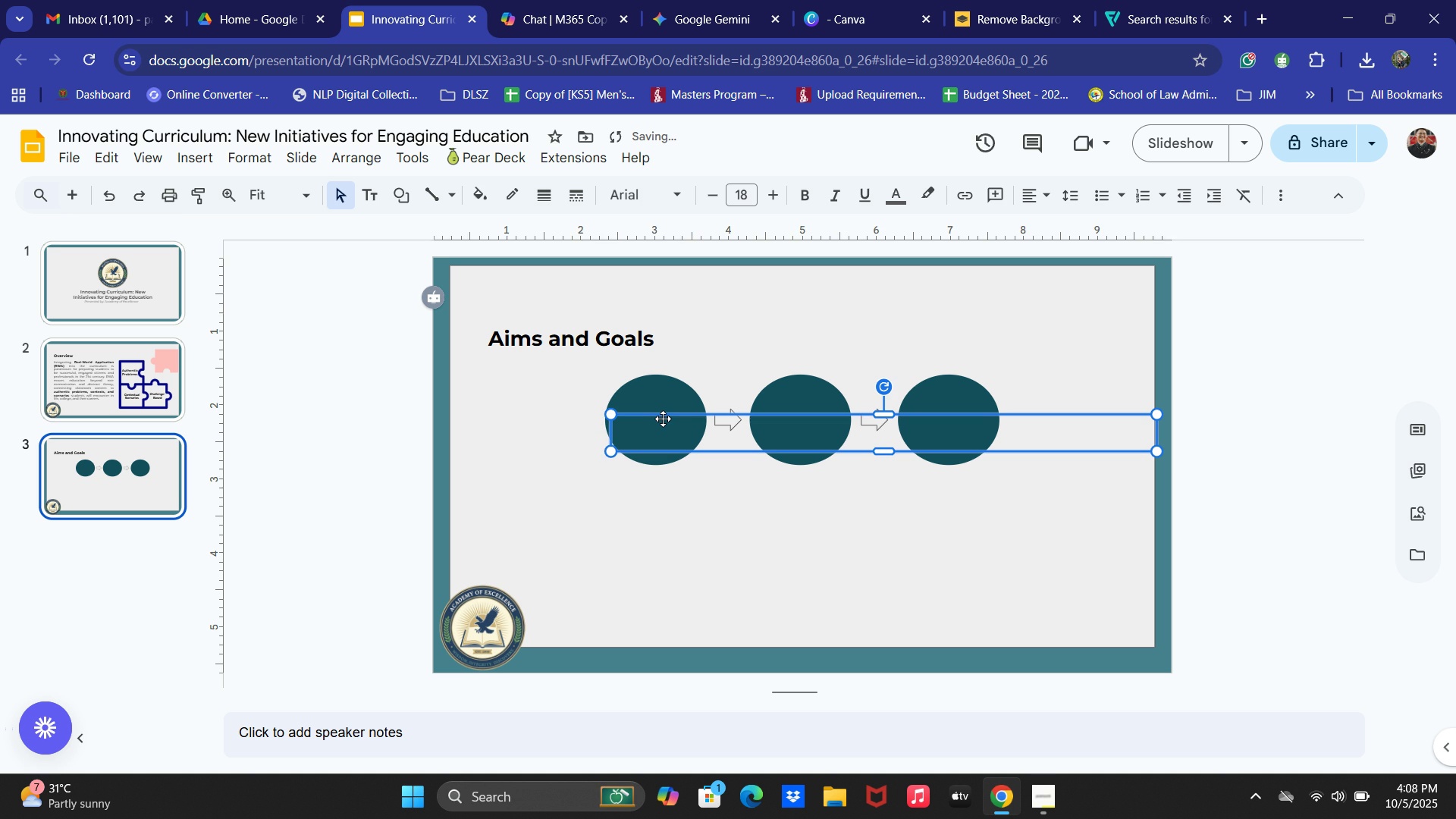 
left_click([663, 419])
 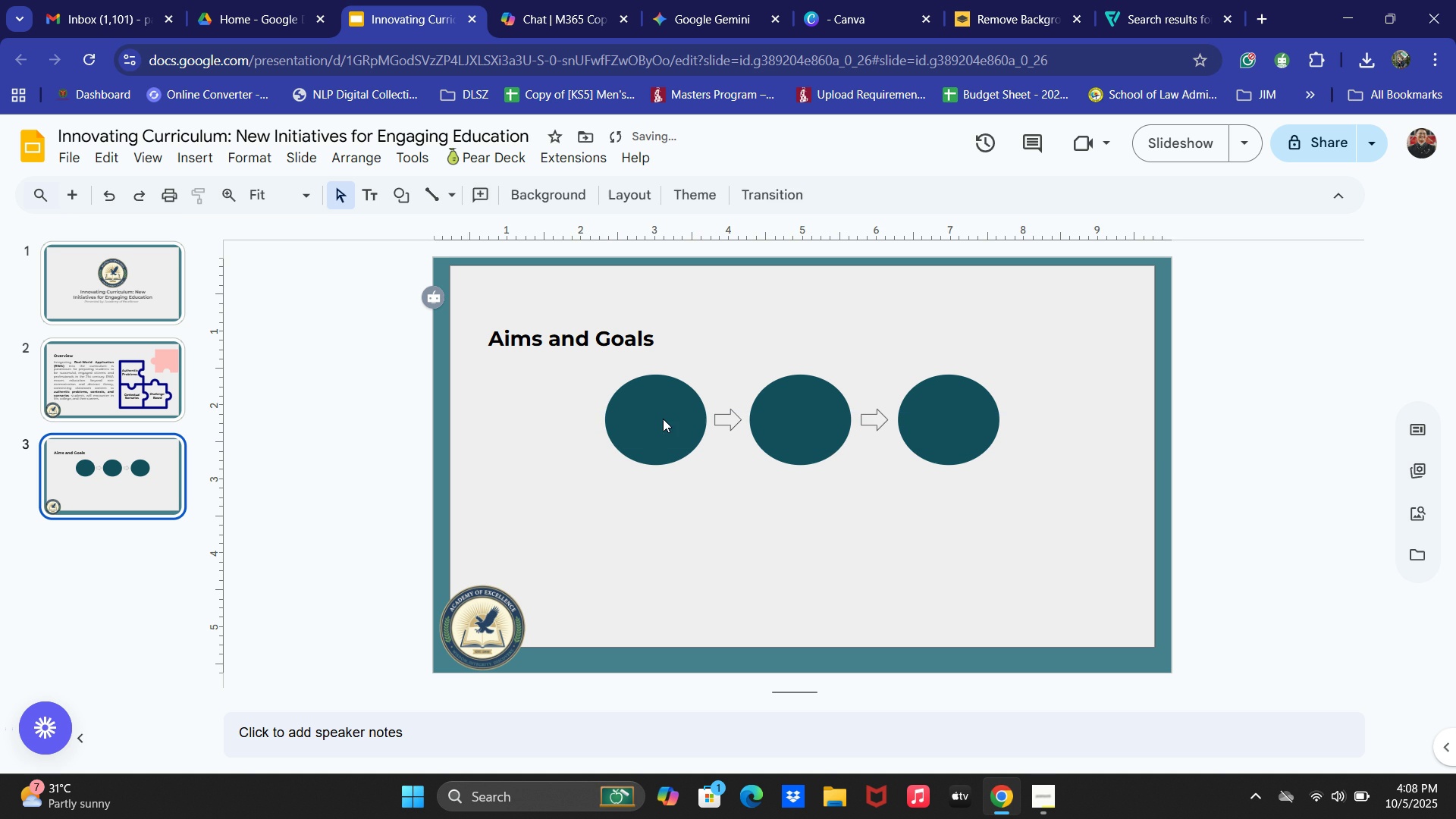 
key(Backspace)
 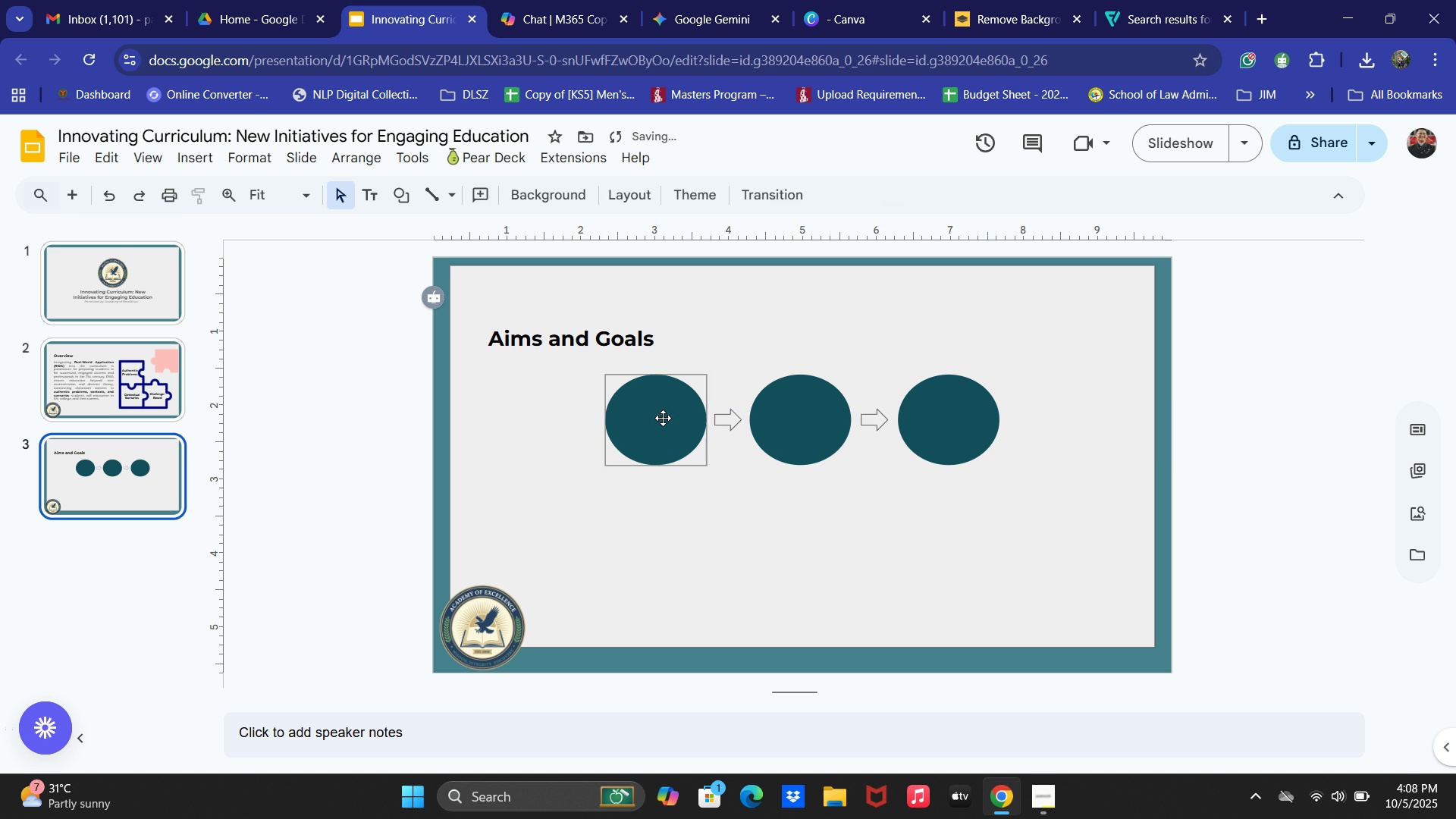 
double_click([663, 417])
 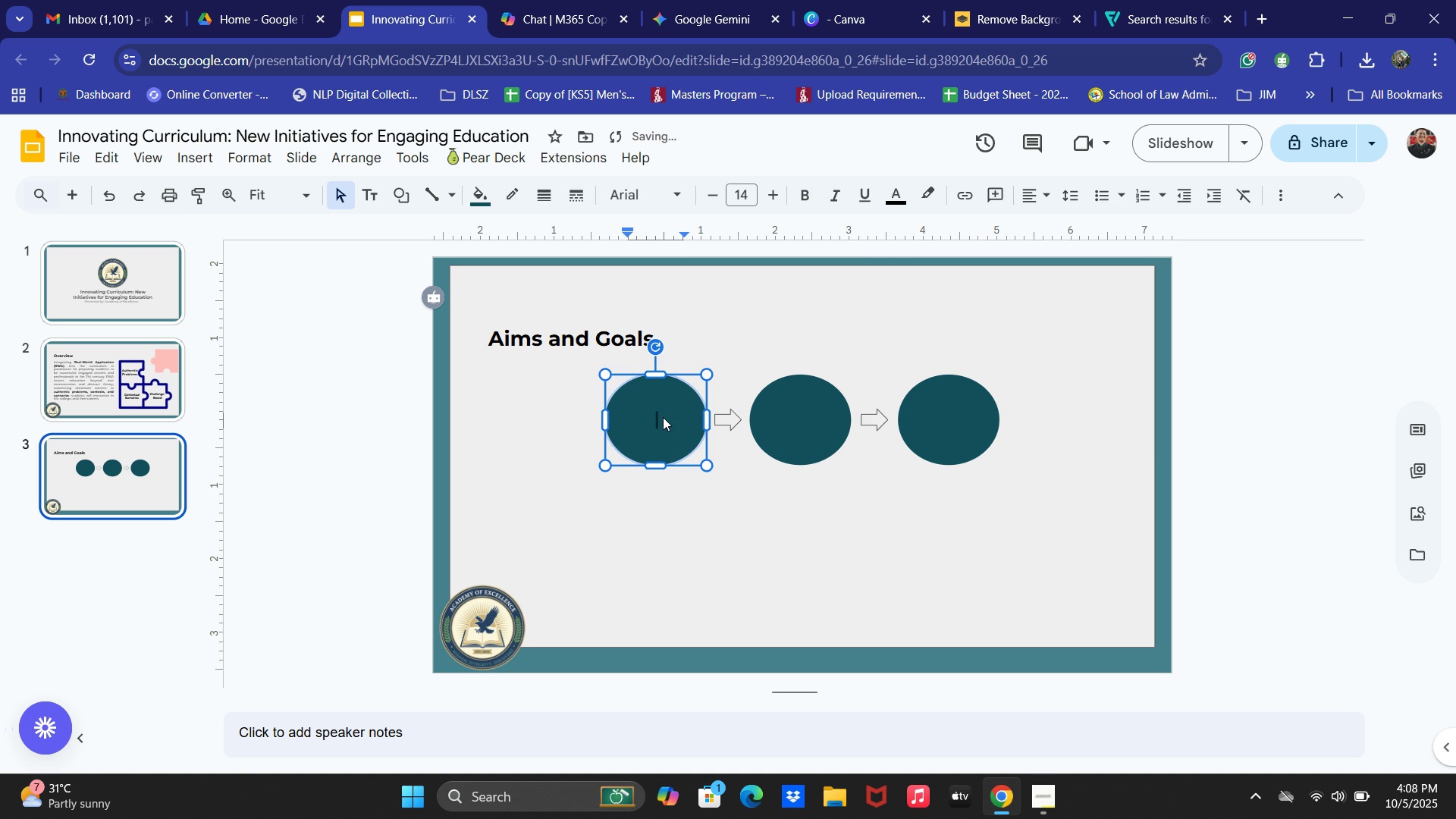 
type(Why?)
 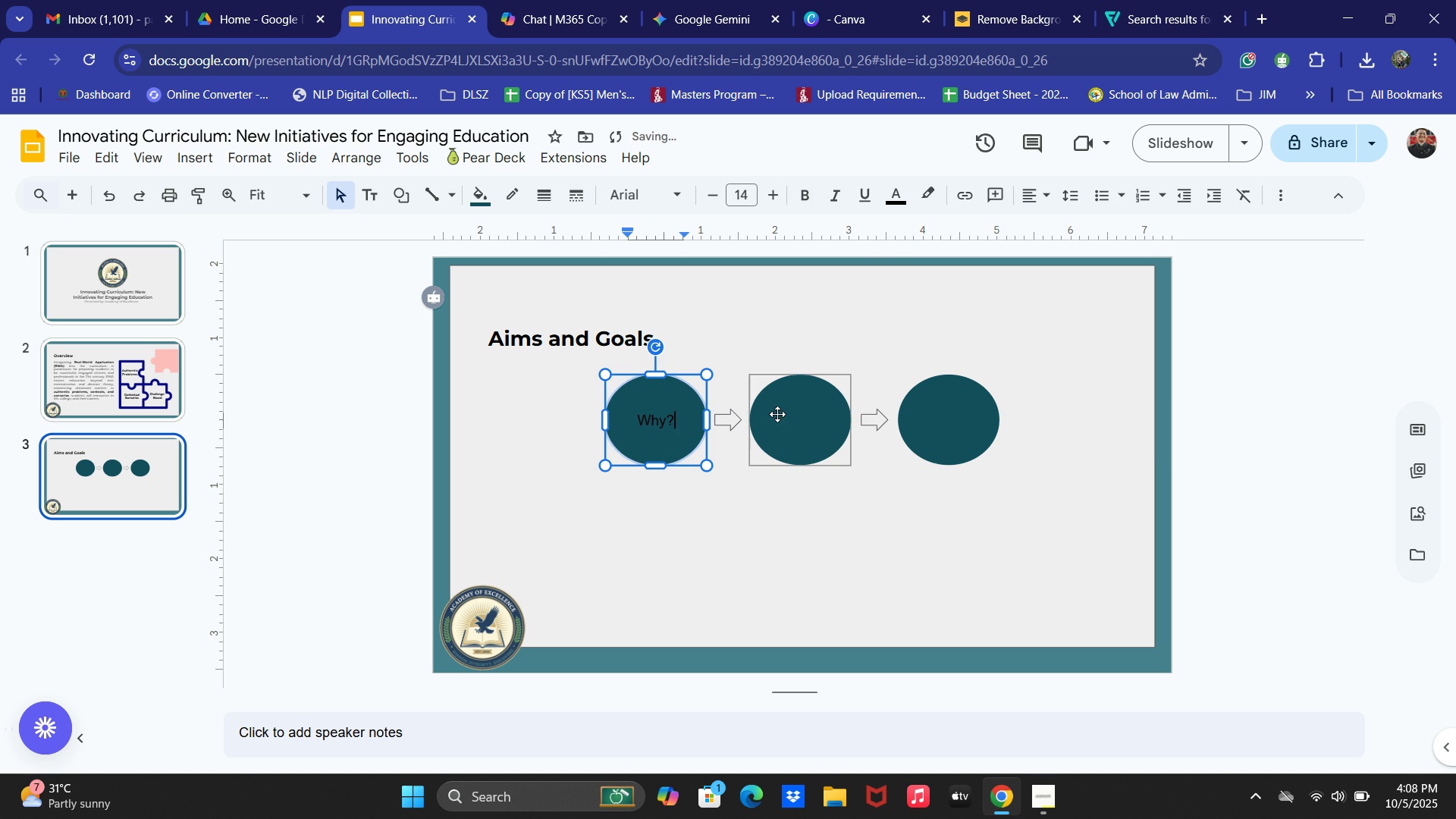 
double_click([781, 418])